 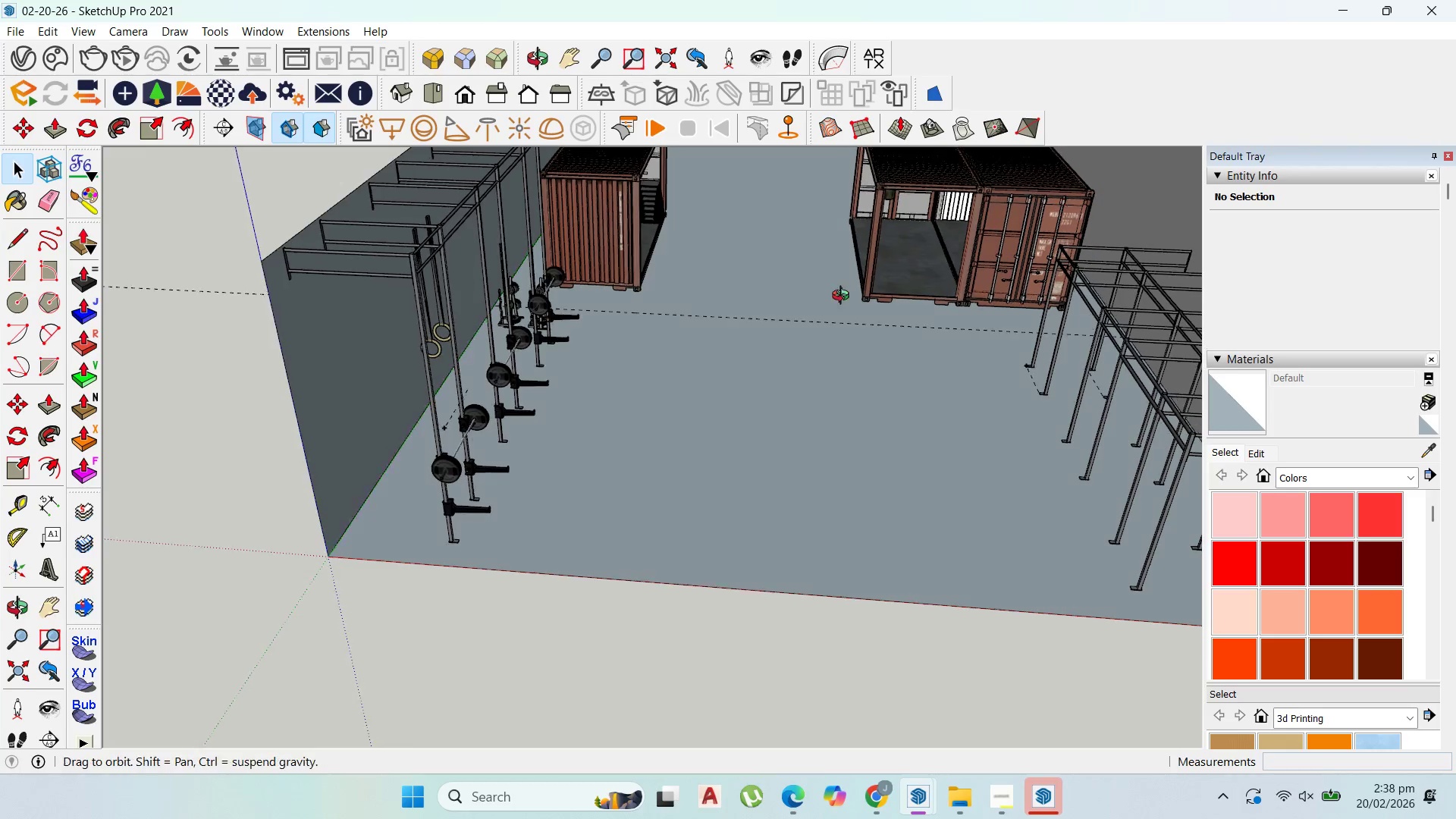 
double_click([798, 378])
 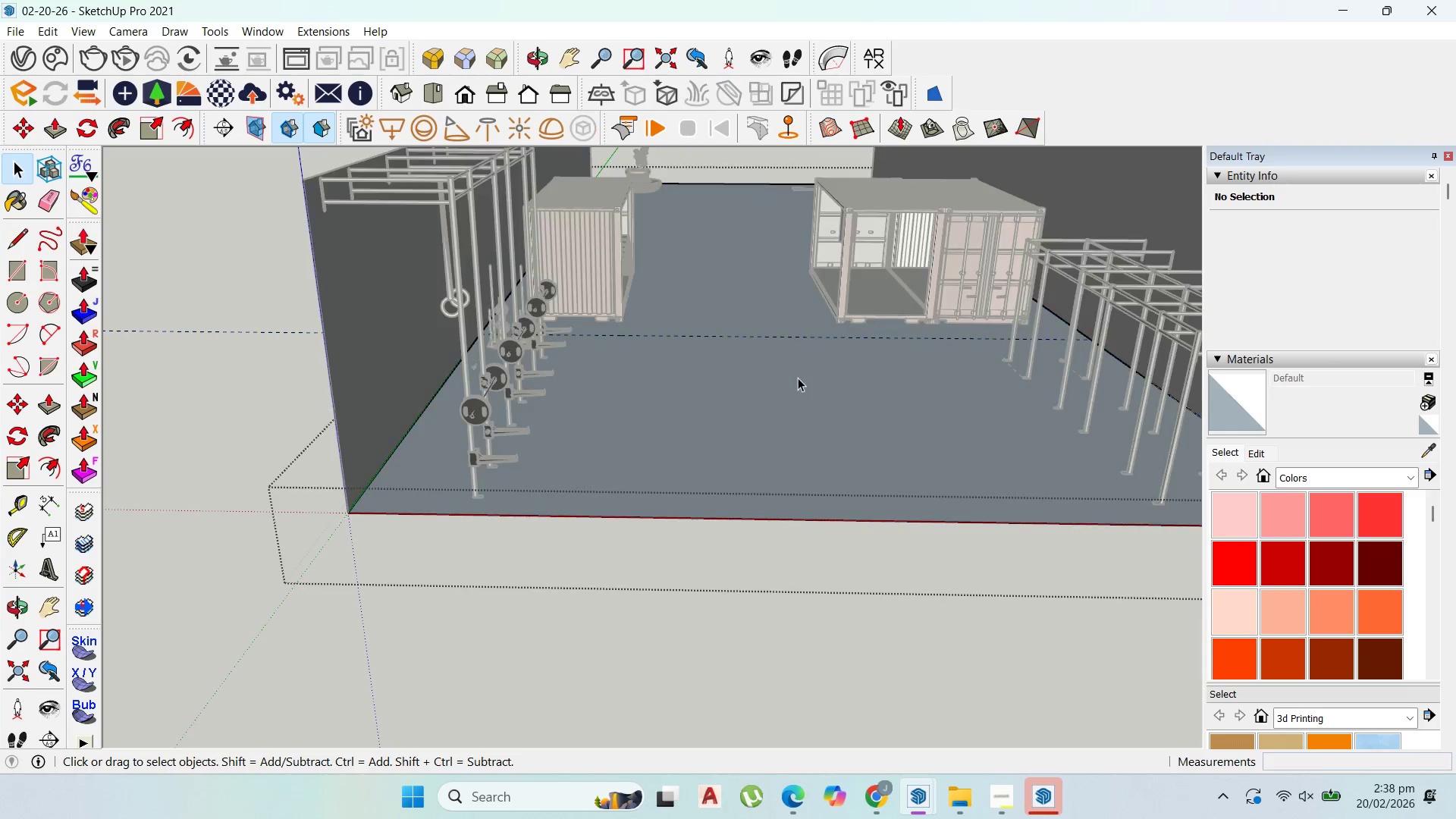 
triple_click([798, 378])
 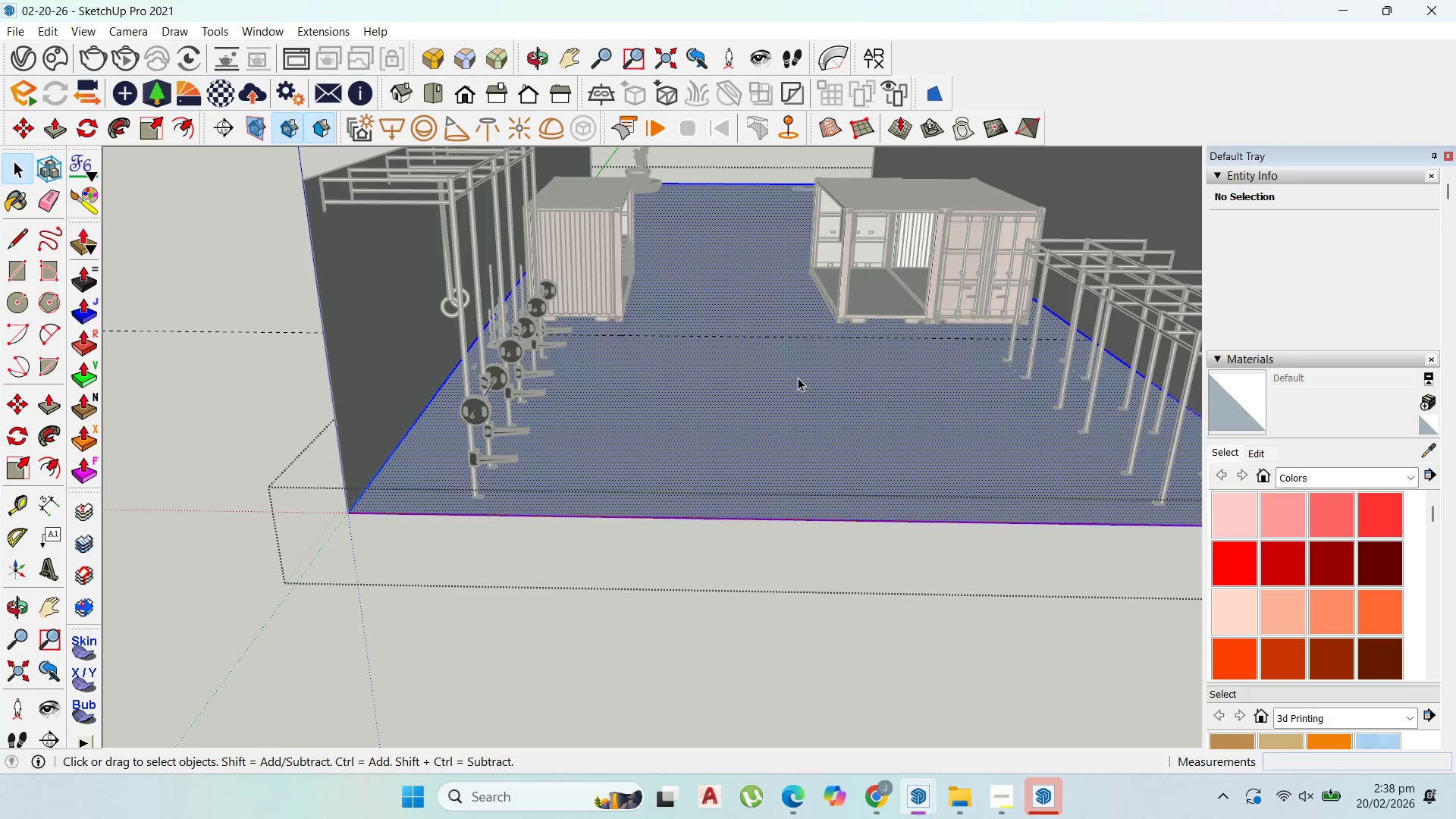 
triple_click([797, 378])
 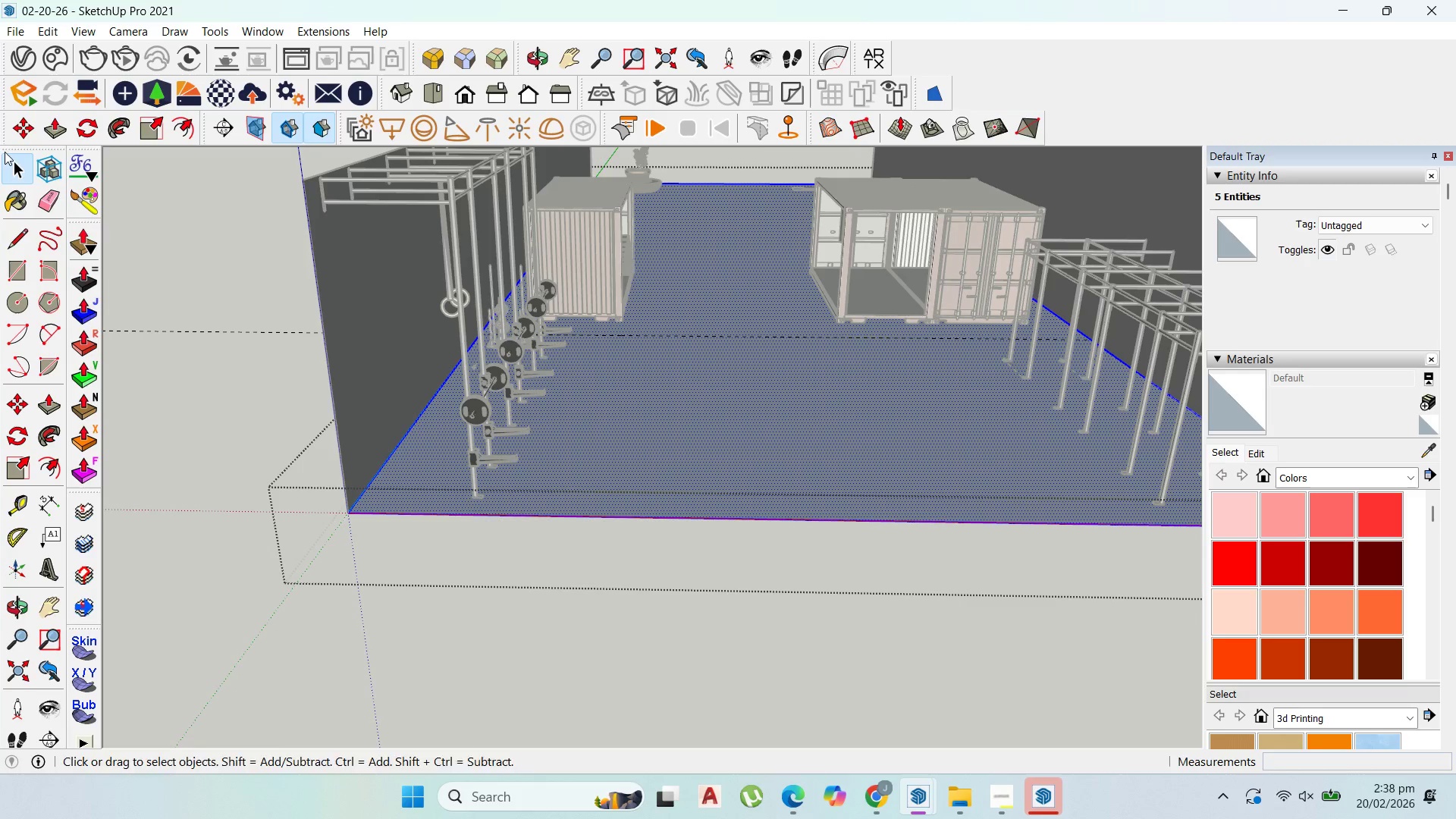 
scroll: coordinate [588, 416], scroll_direction: up, amount: 3.0
 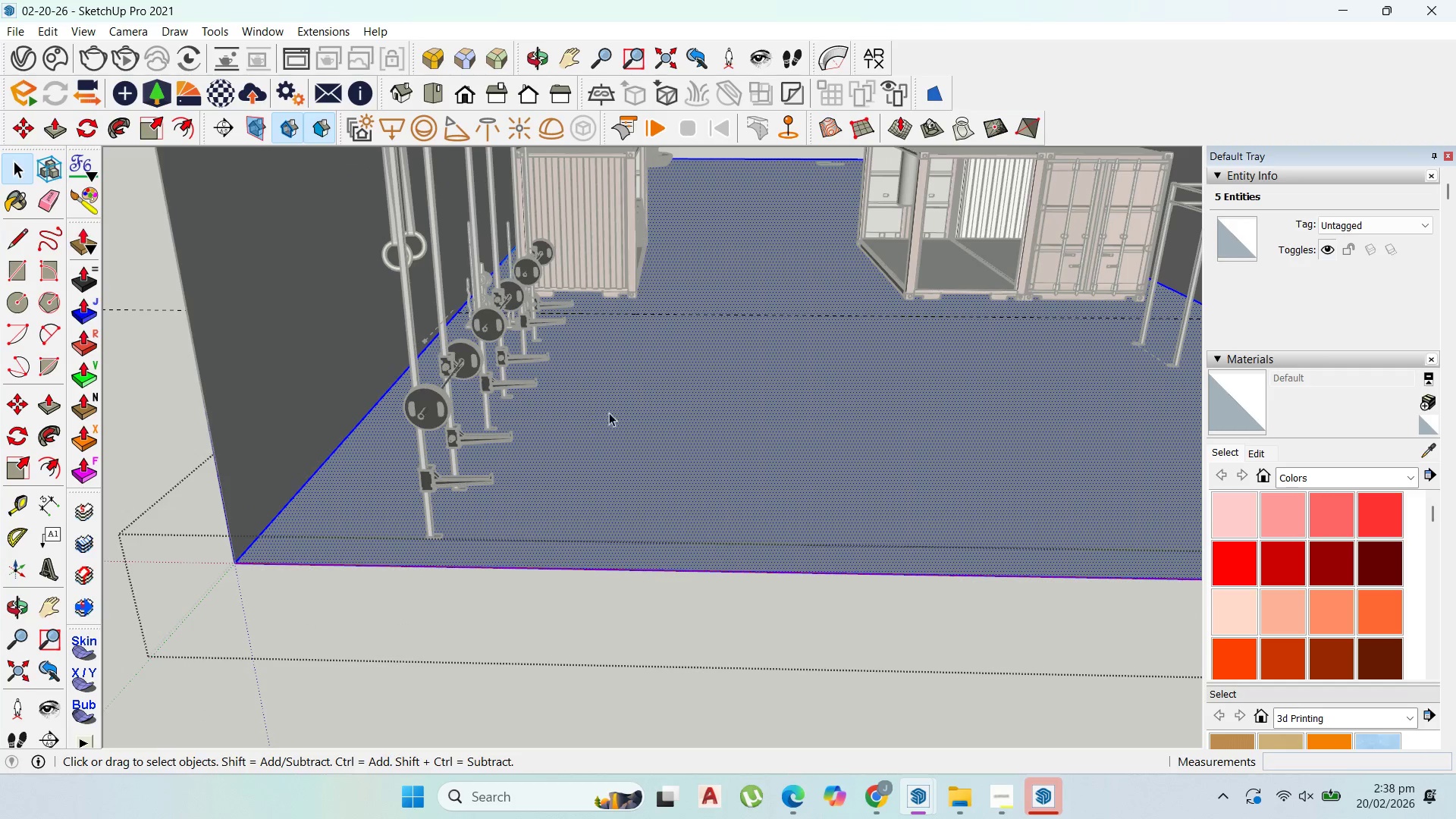 
scroll: coordinate [623, 406], scroll_direction: down, amount: 3.0
 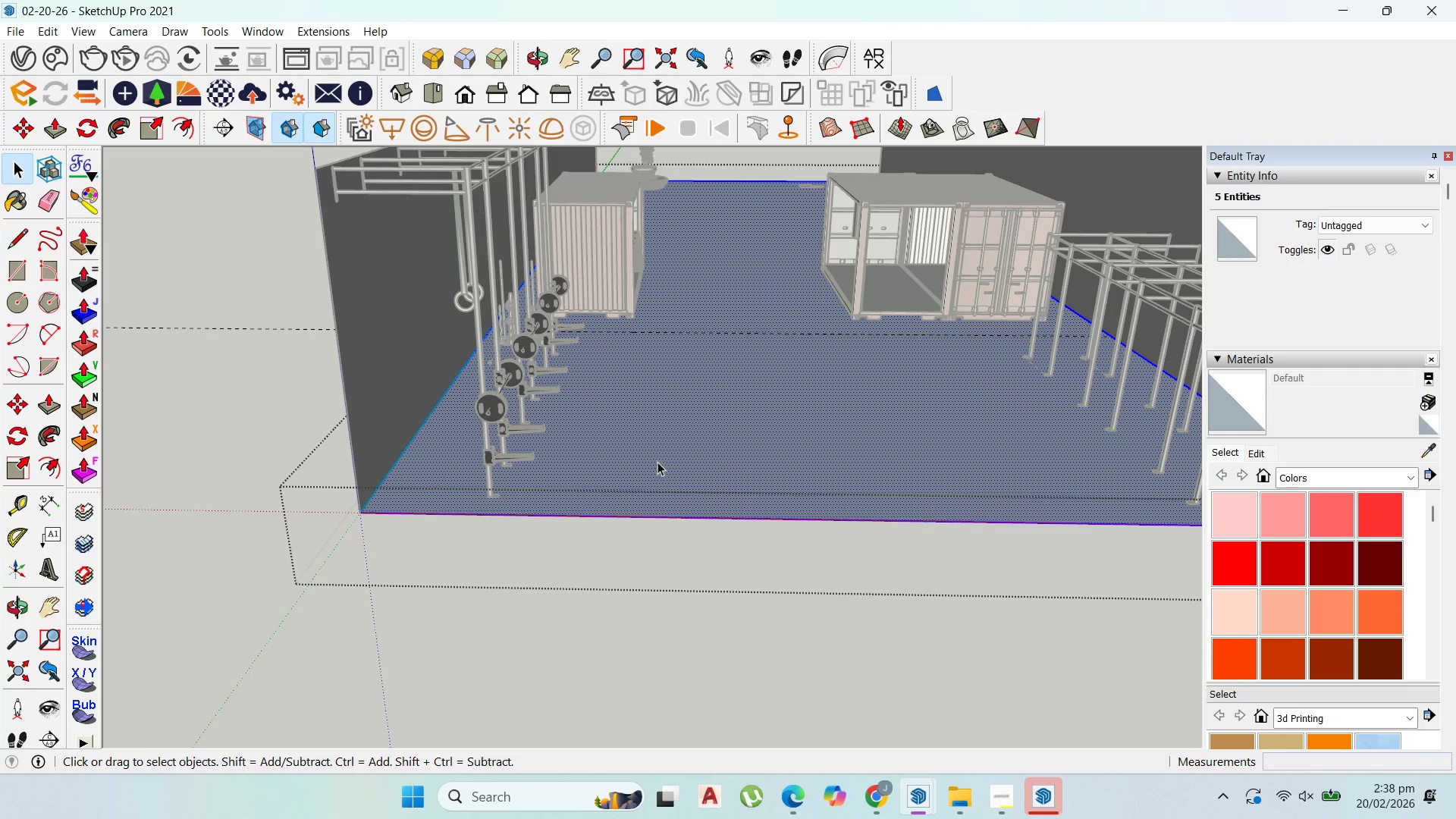 
key(P)
 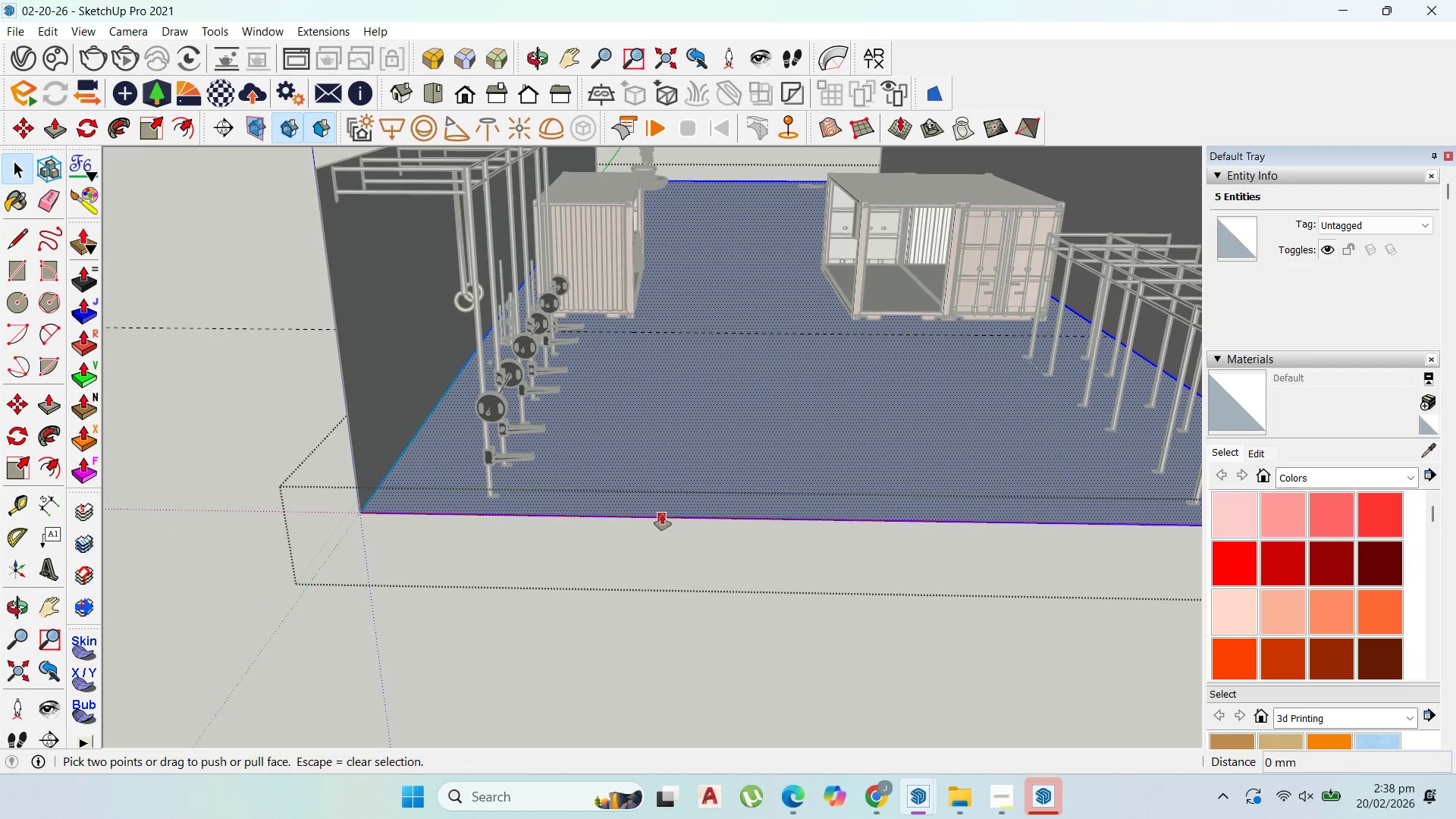 
left_click_drag(start_coordinate=[662, 514], to_coordinate=[666, 524])
 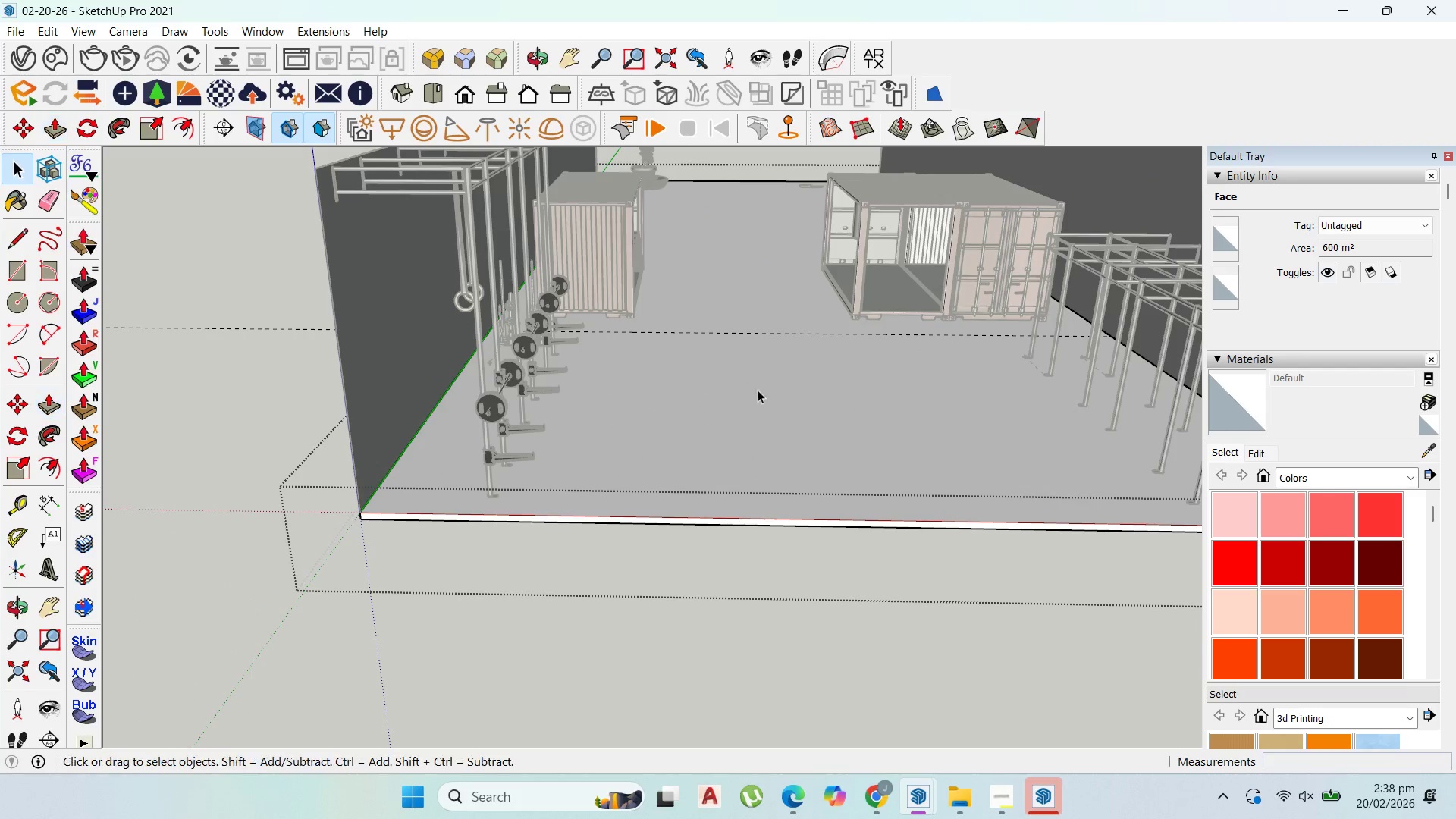 
triple_click([764, 390])
 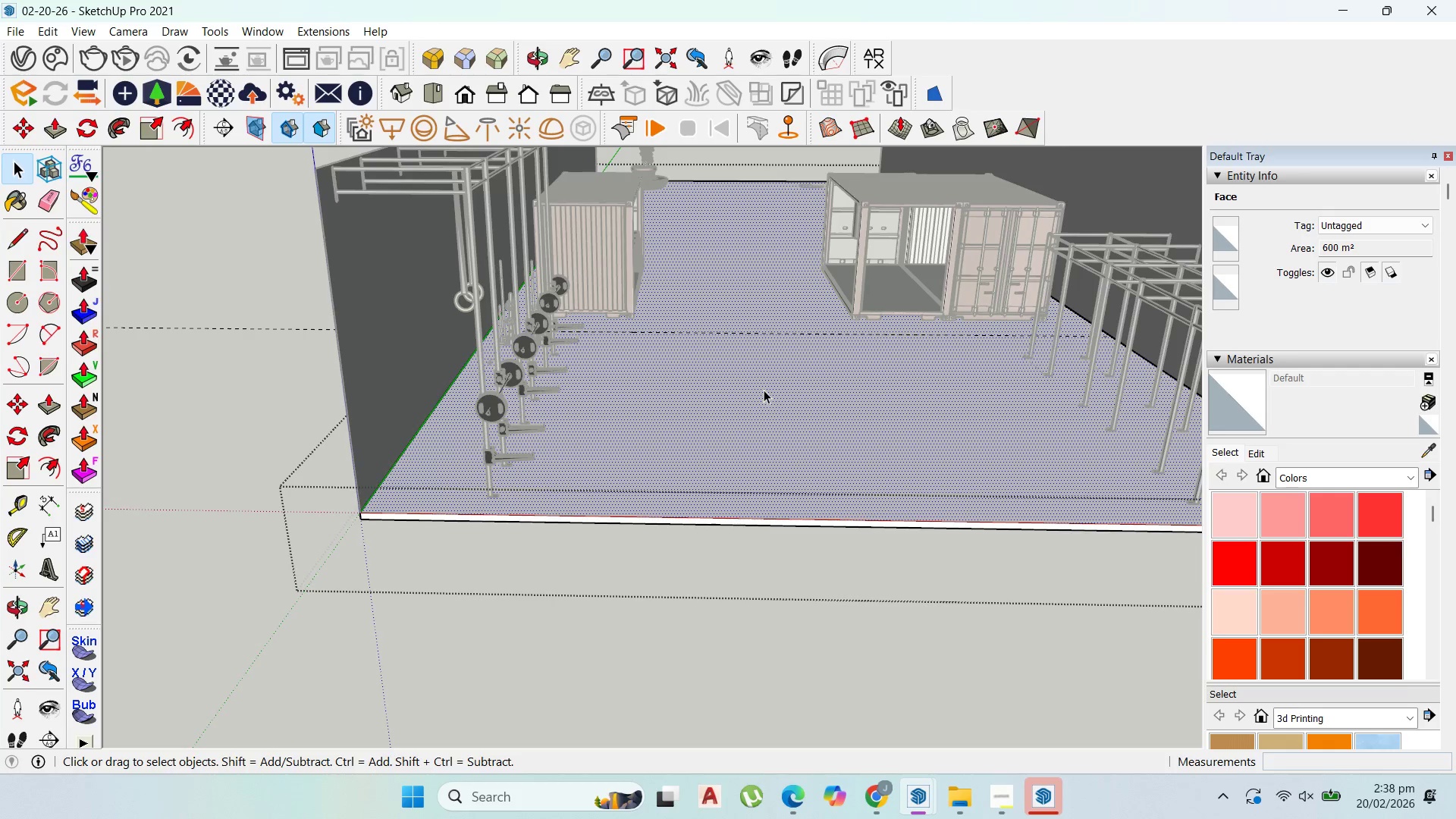 
triple_click([764, 390])
 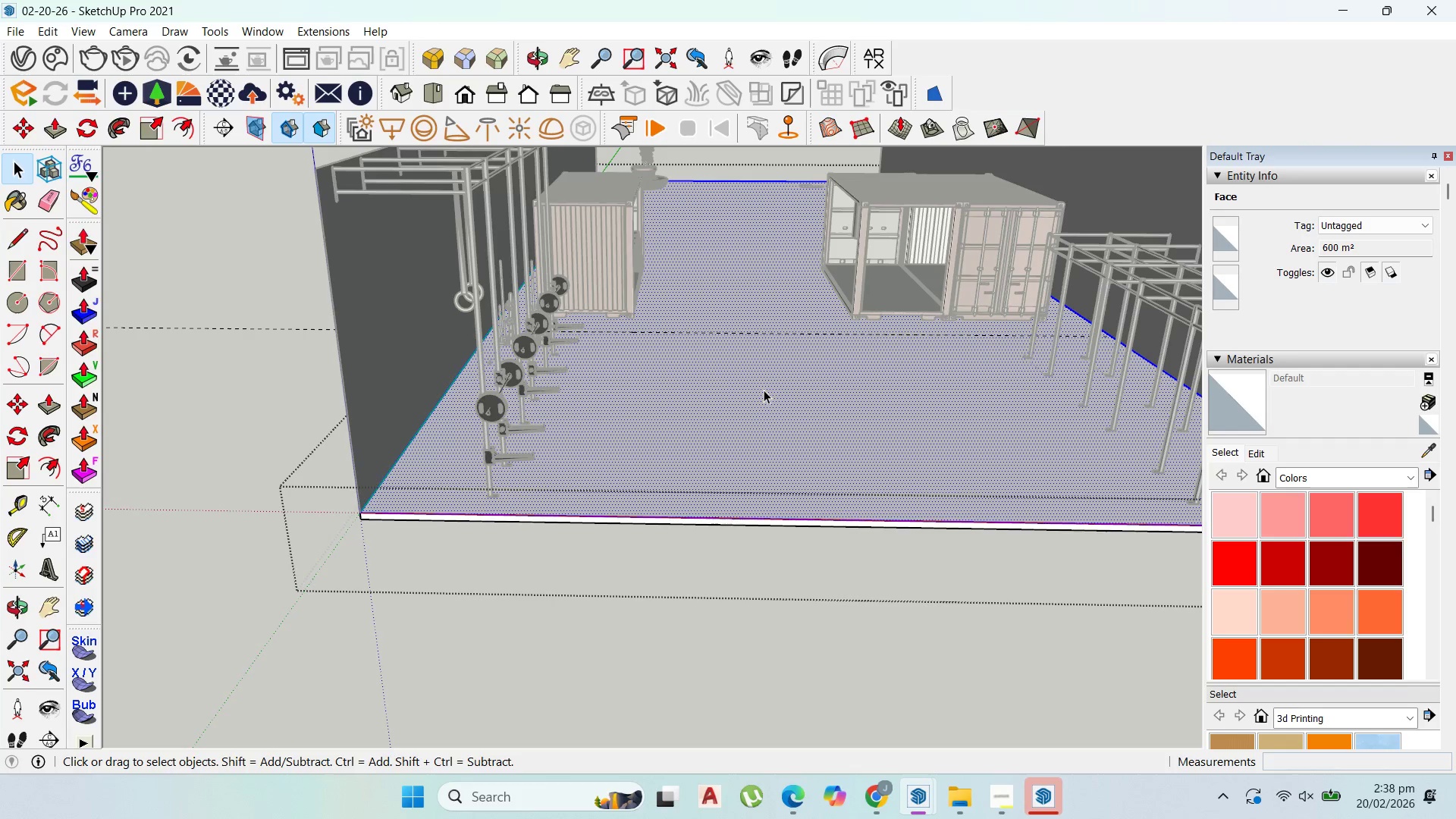 
triple_click([764, 390])
 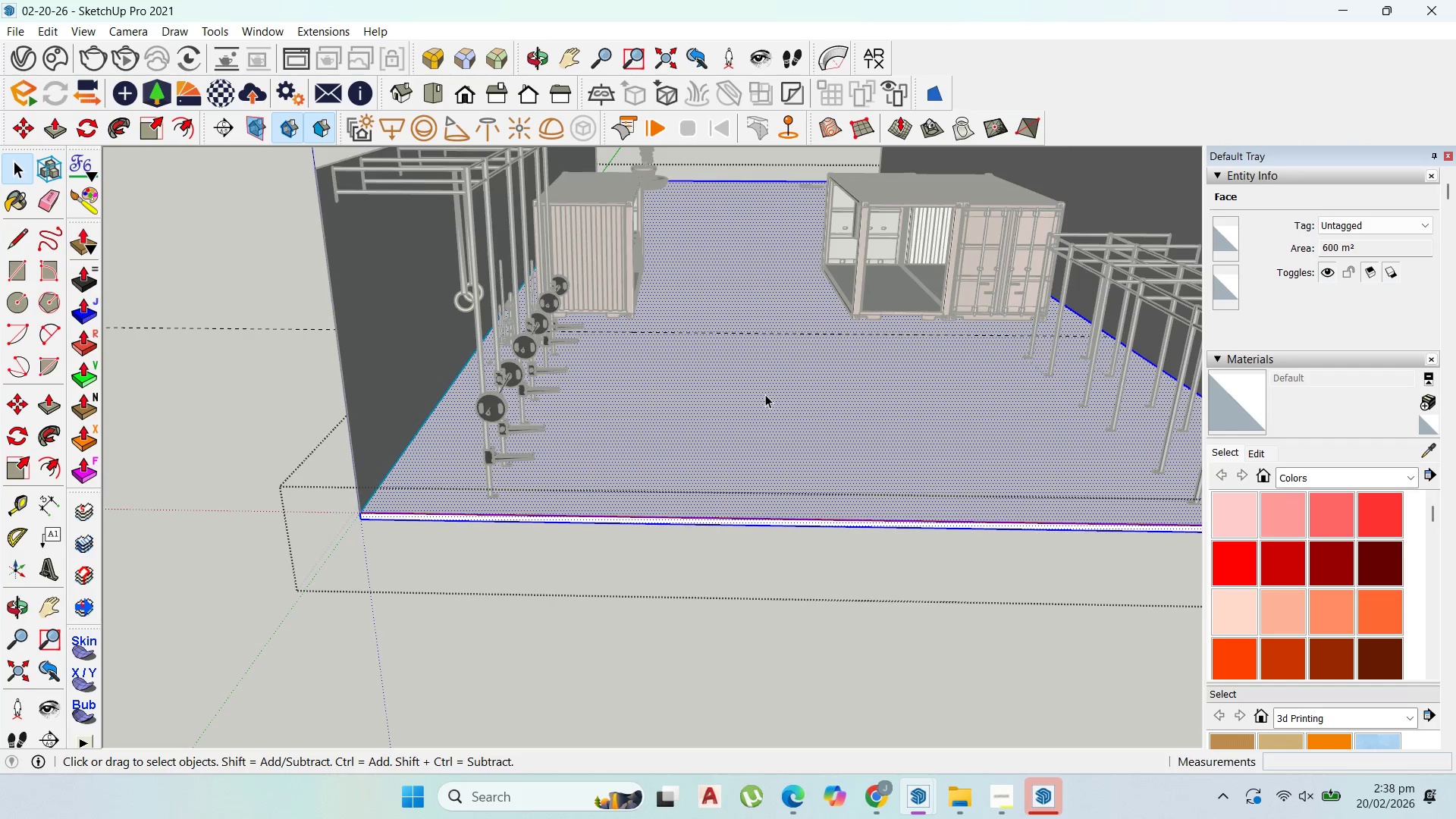 
key(Escape)
 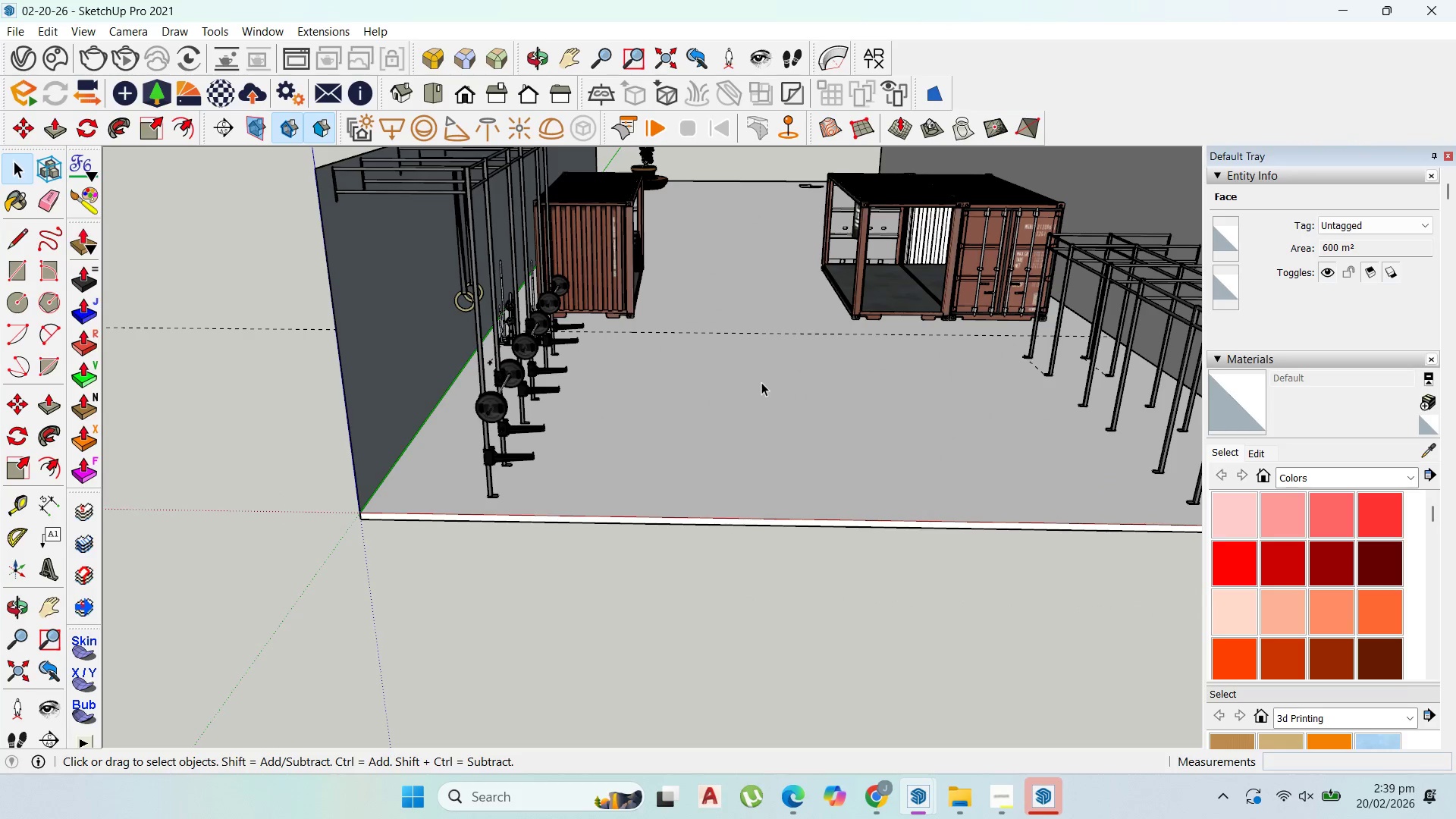 
key(Escape)
 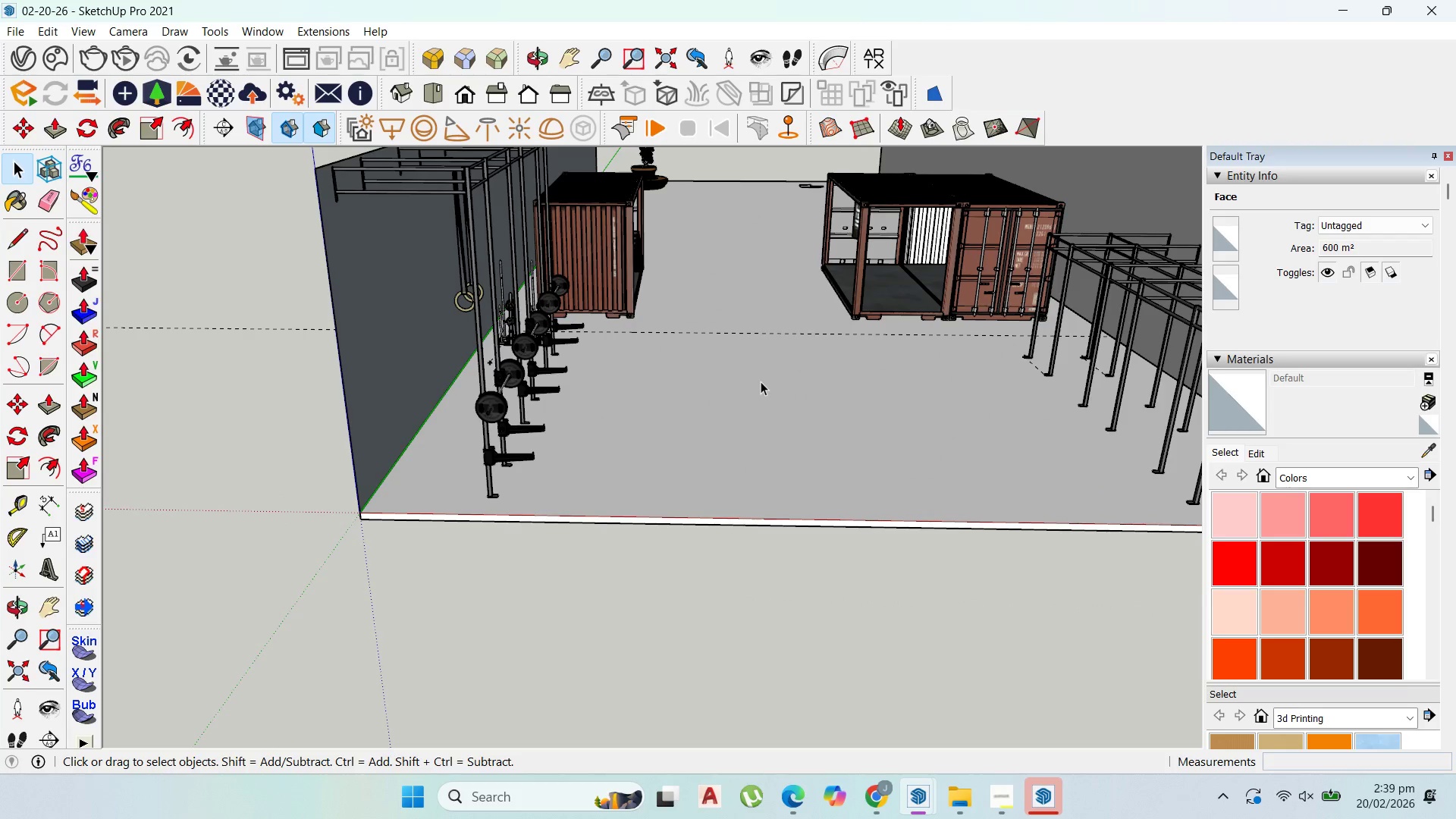 
left_click([761, 381])
 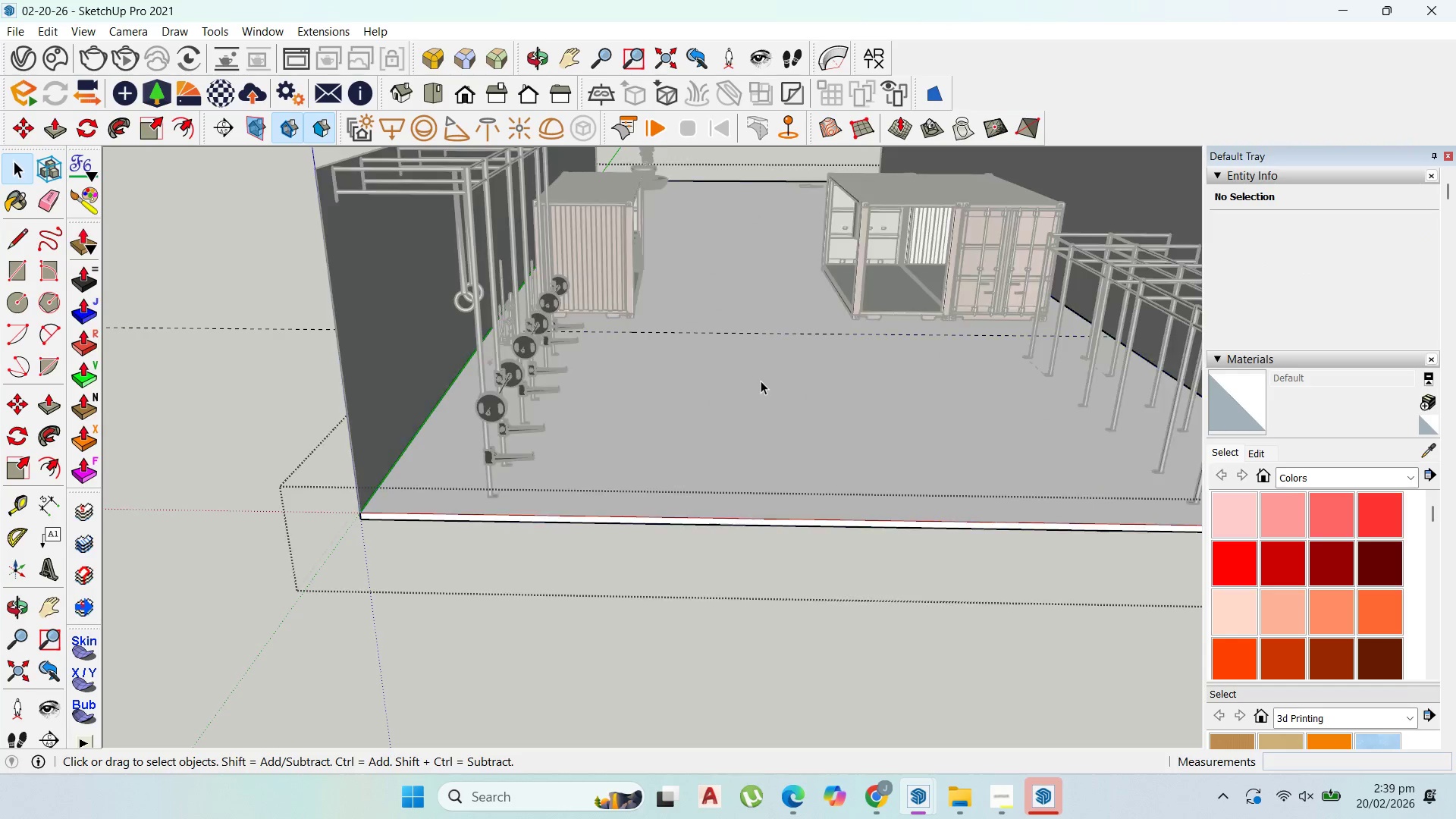 
triple_click([761, 381])
 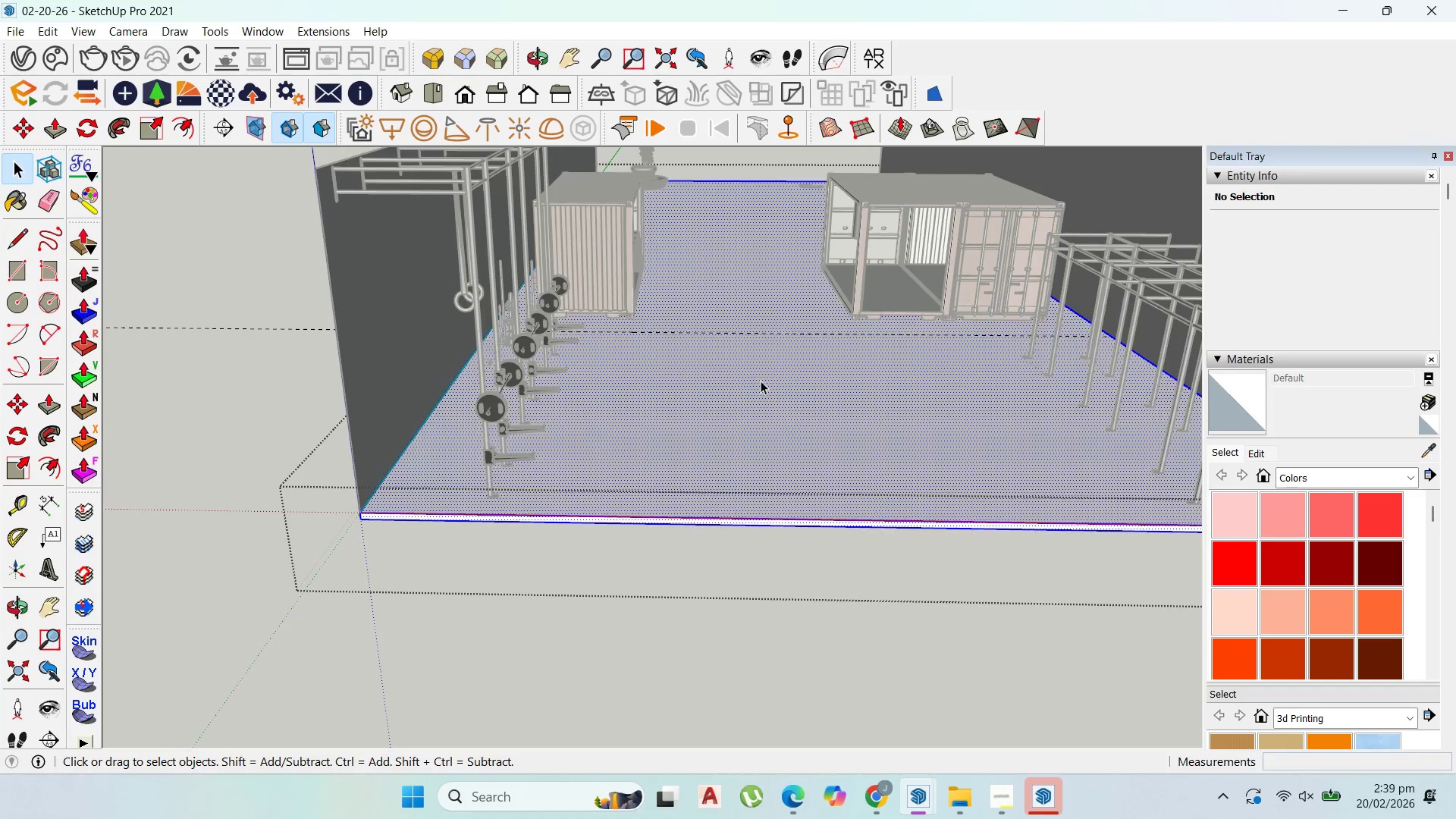 
triple_click([761, 381])
 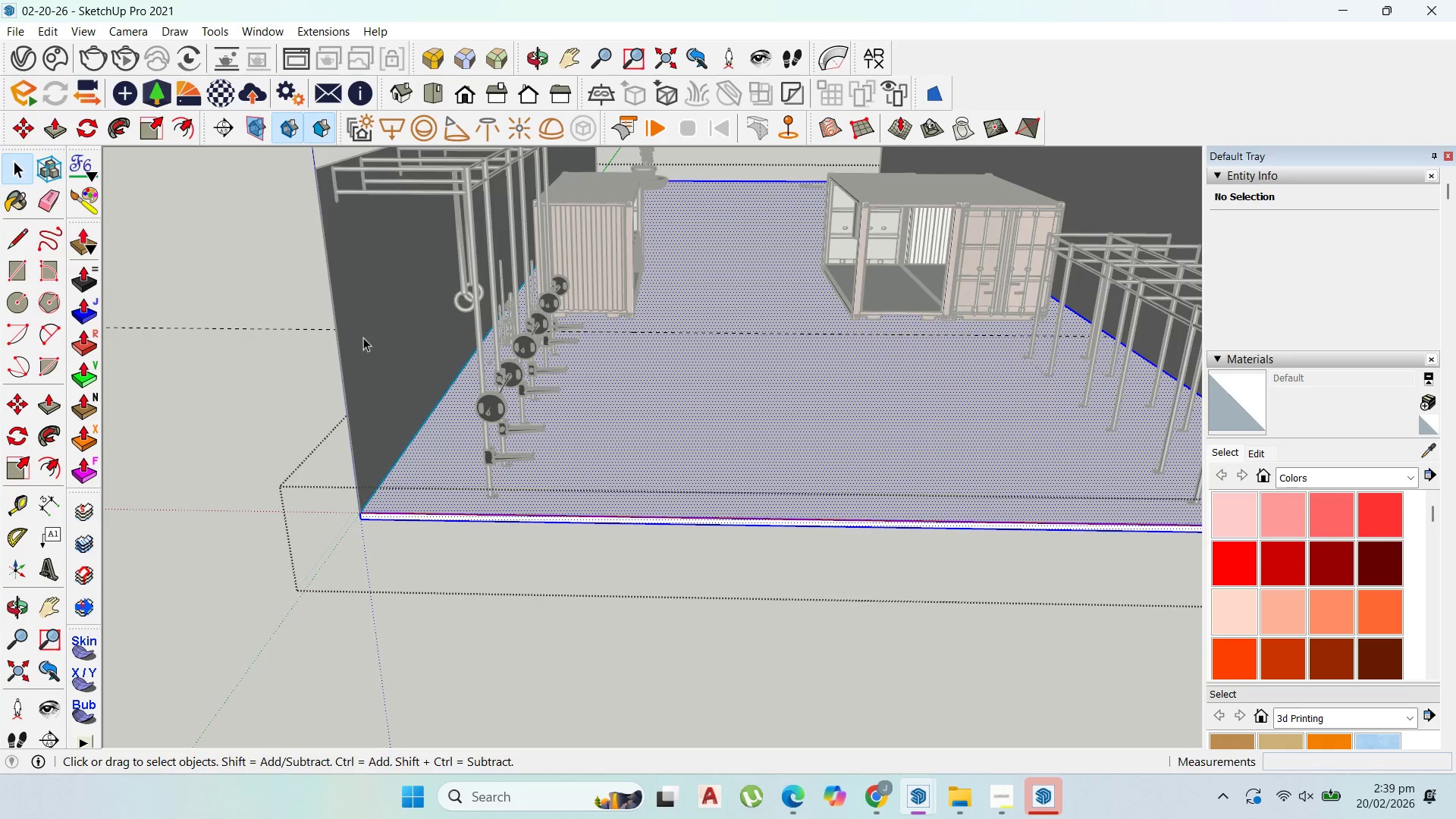 
scroll: coordinate [451, 328], scroll_direction: up, amount: 8.0
 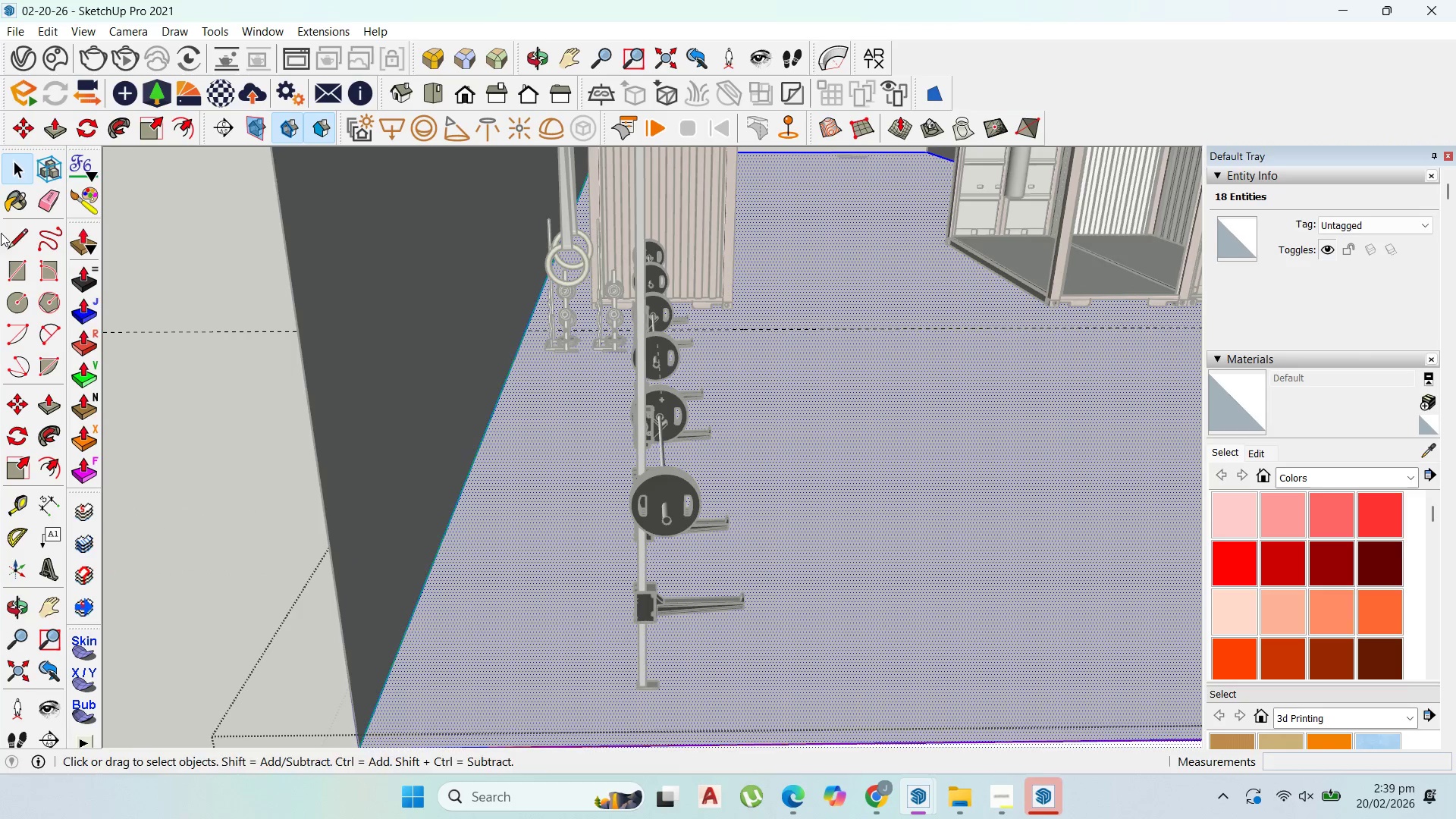 
left_click_drag(start_coordinate=[17, 234], to_coordinate=[35, 237])
 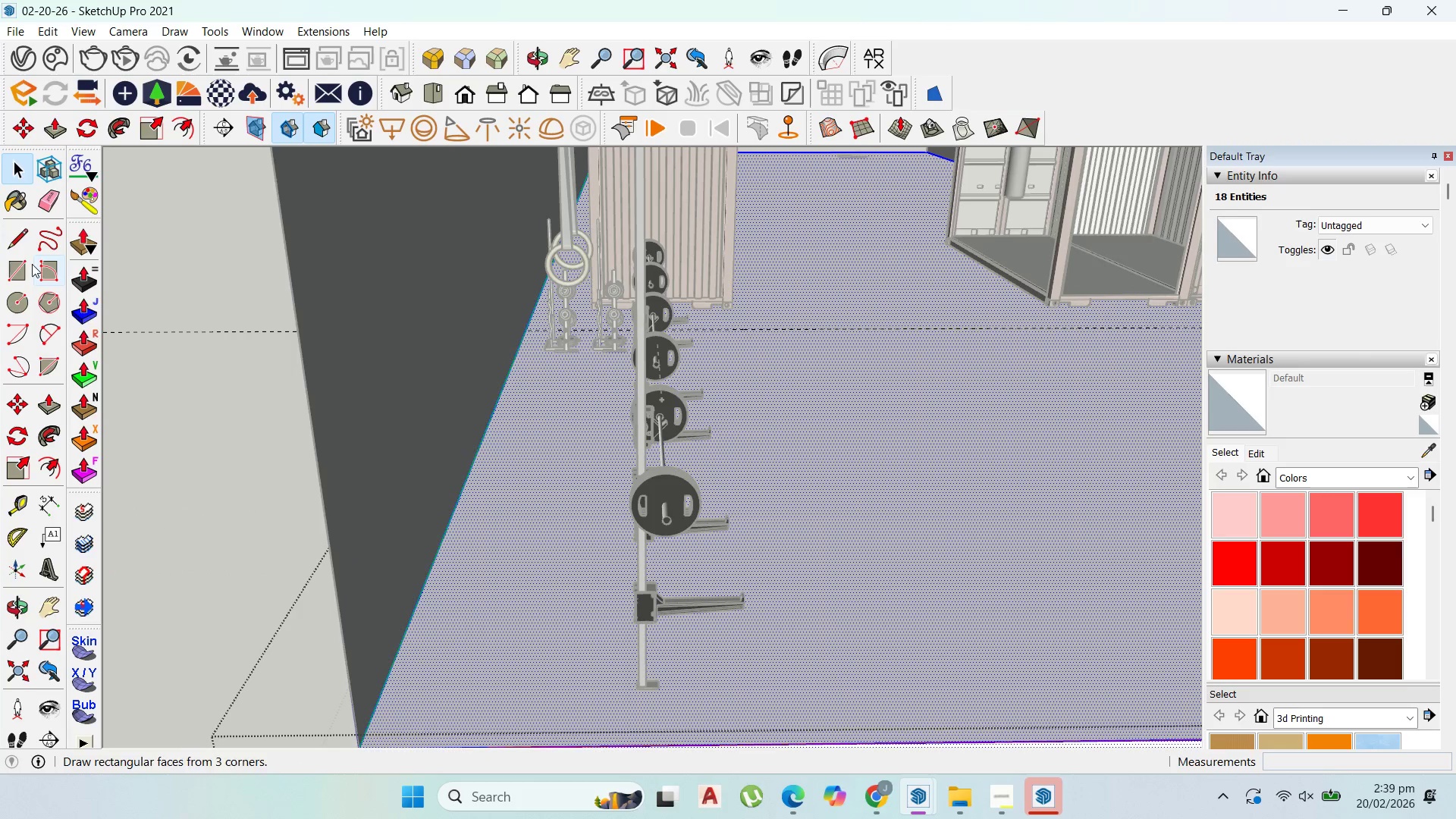 
left_click([17, 238])
 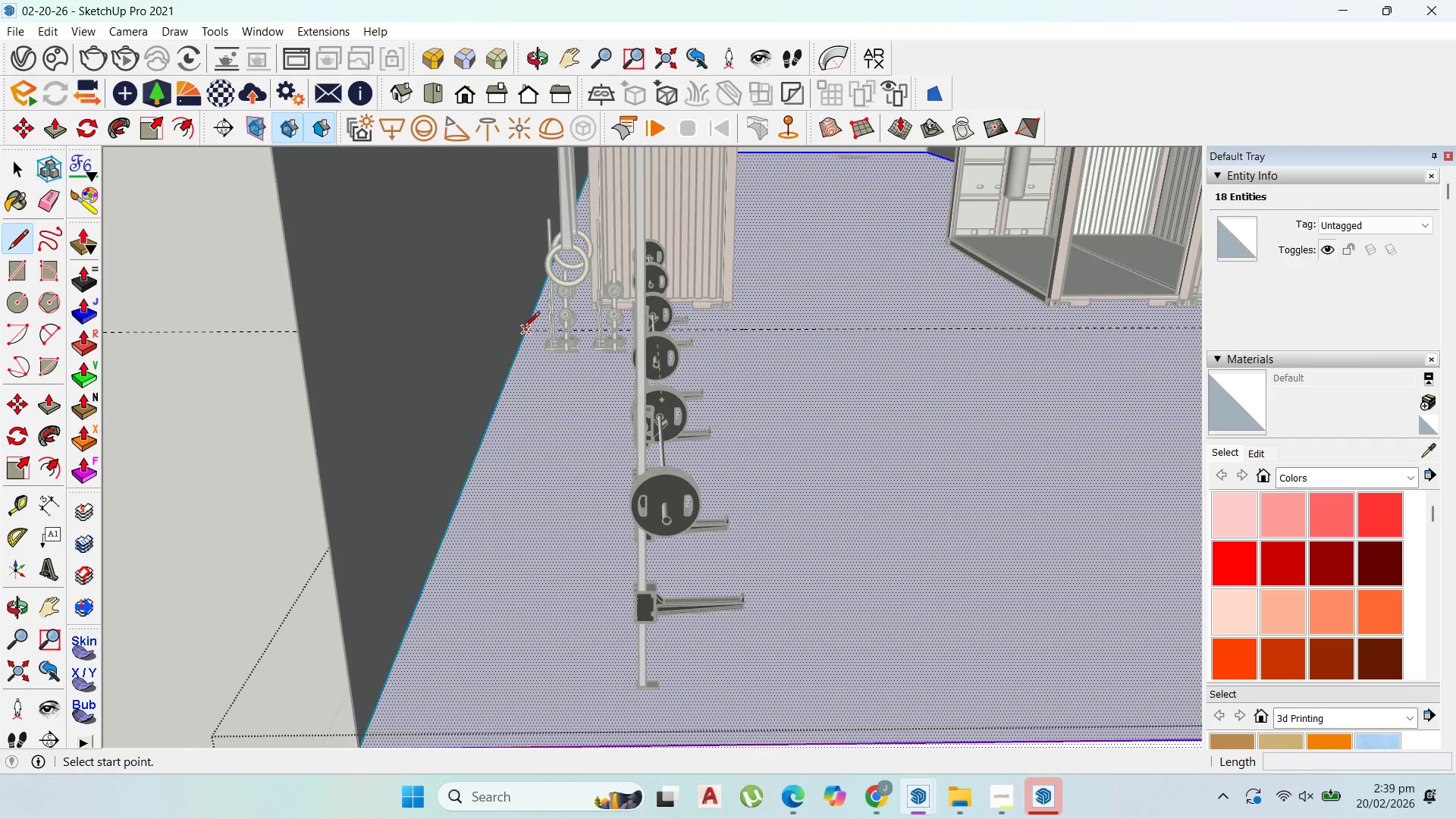 
left_click([525, 328])
 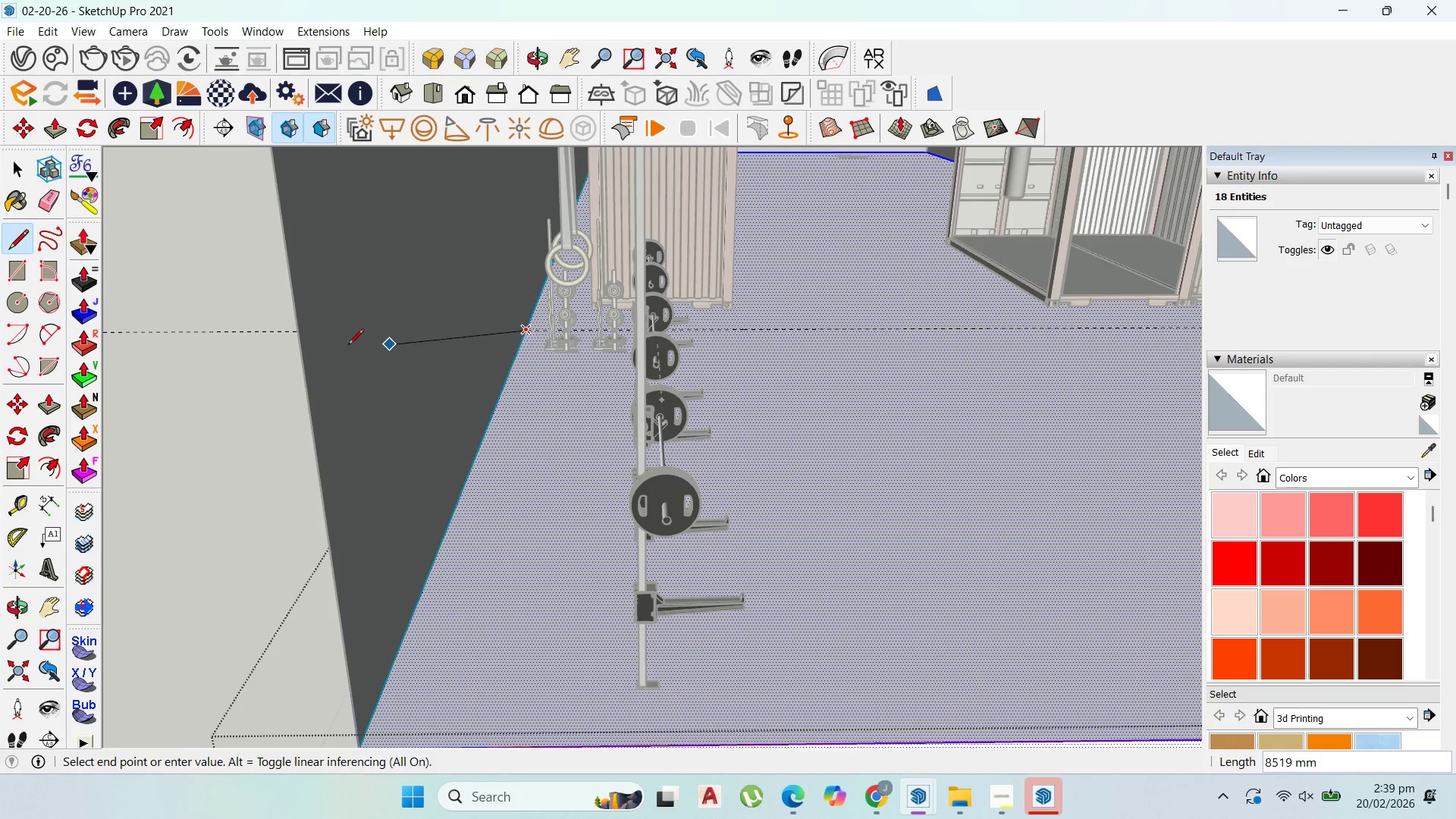 
scroll: coordinate [383, 365], scroll_direction: down, amount: 12.0
 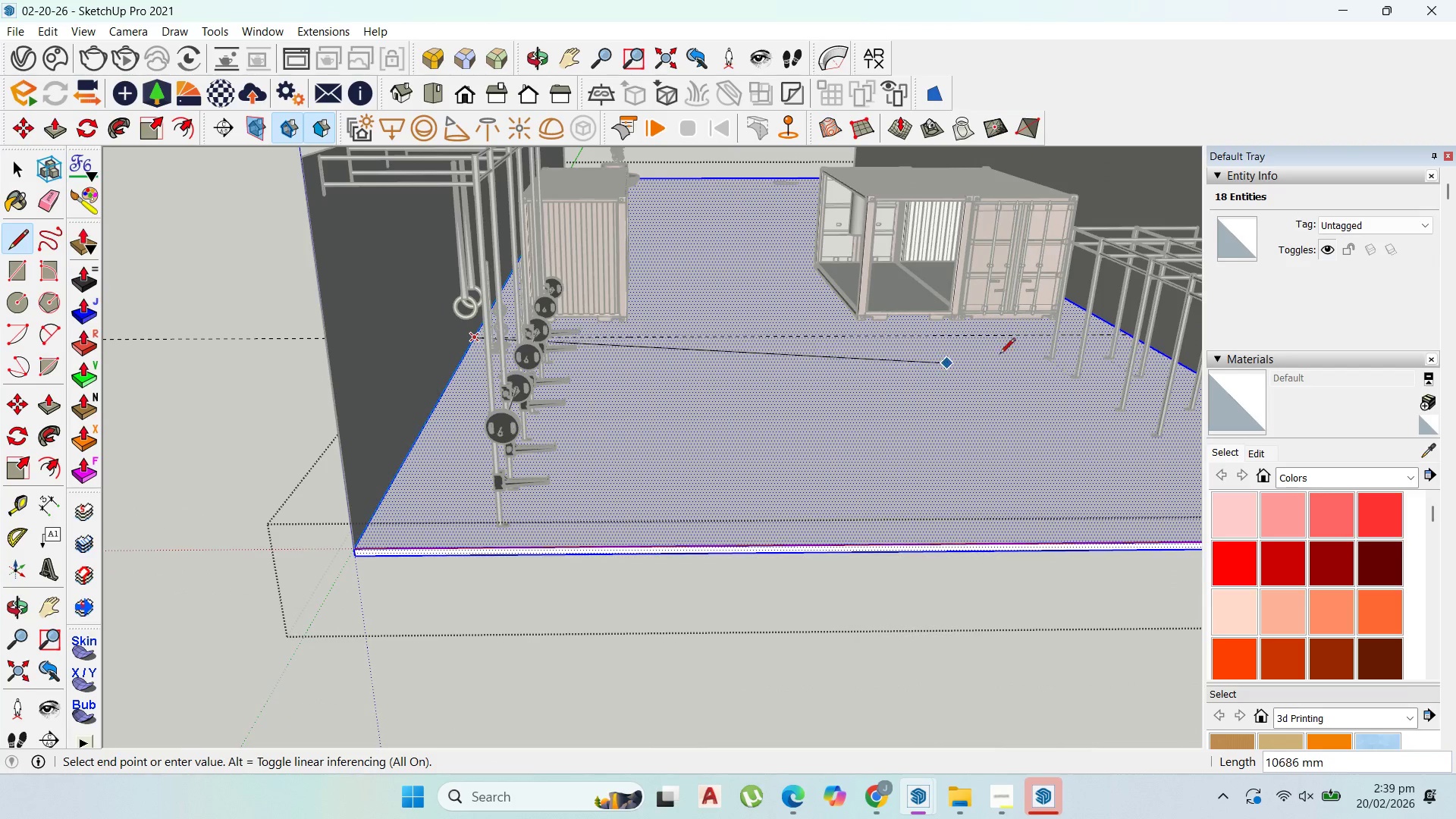 
scroll: coordinate [1059, 345], scroll_direction: up, amount: 2.0
 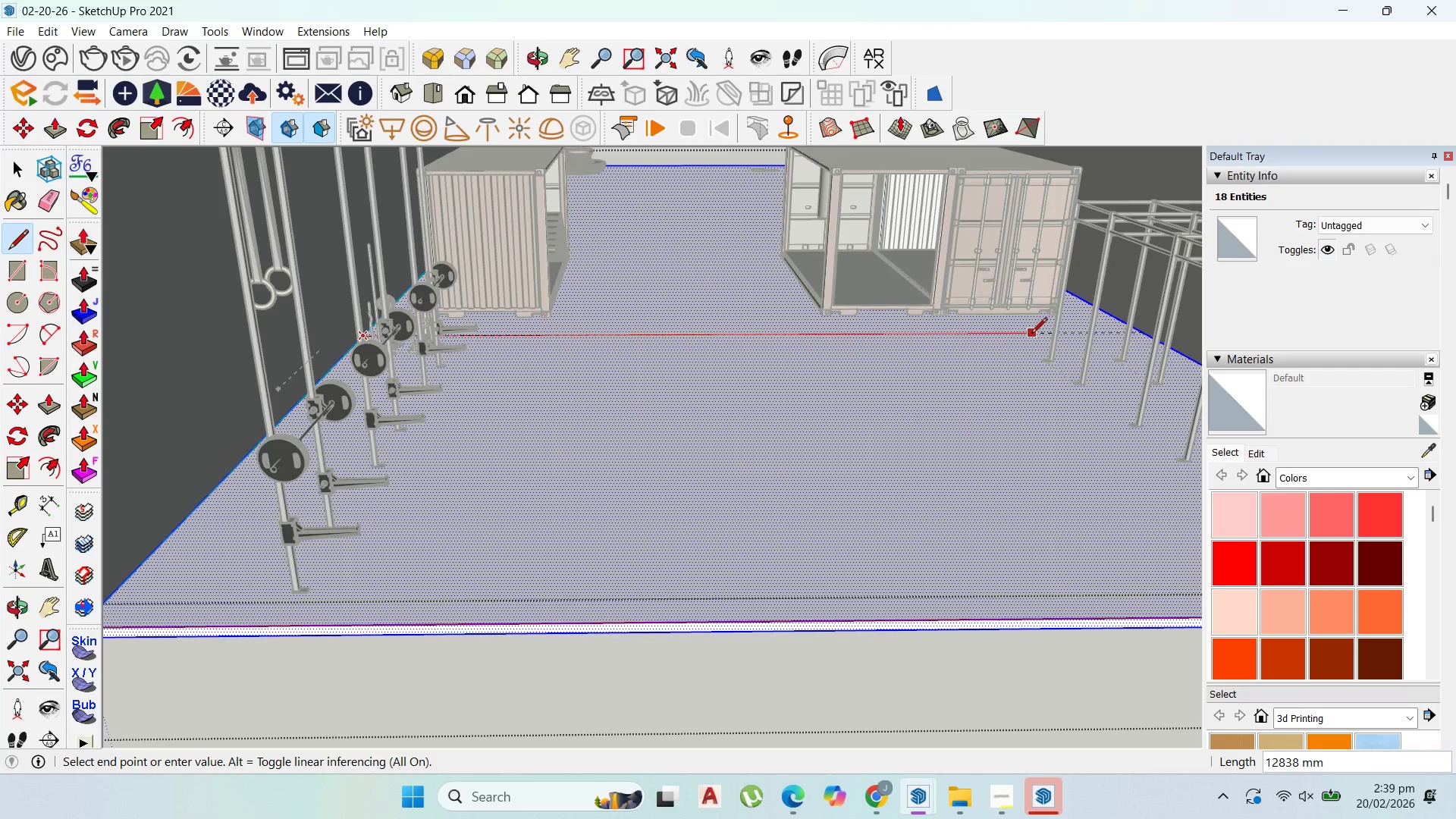 
hold_key(key=ShiftLeft, duration=1.5)
left_click([1145, 327])
 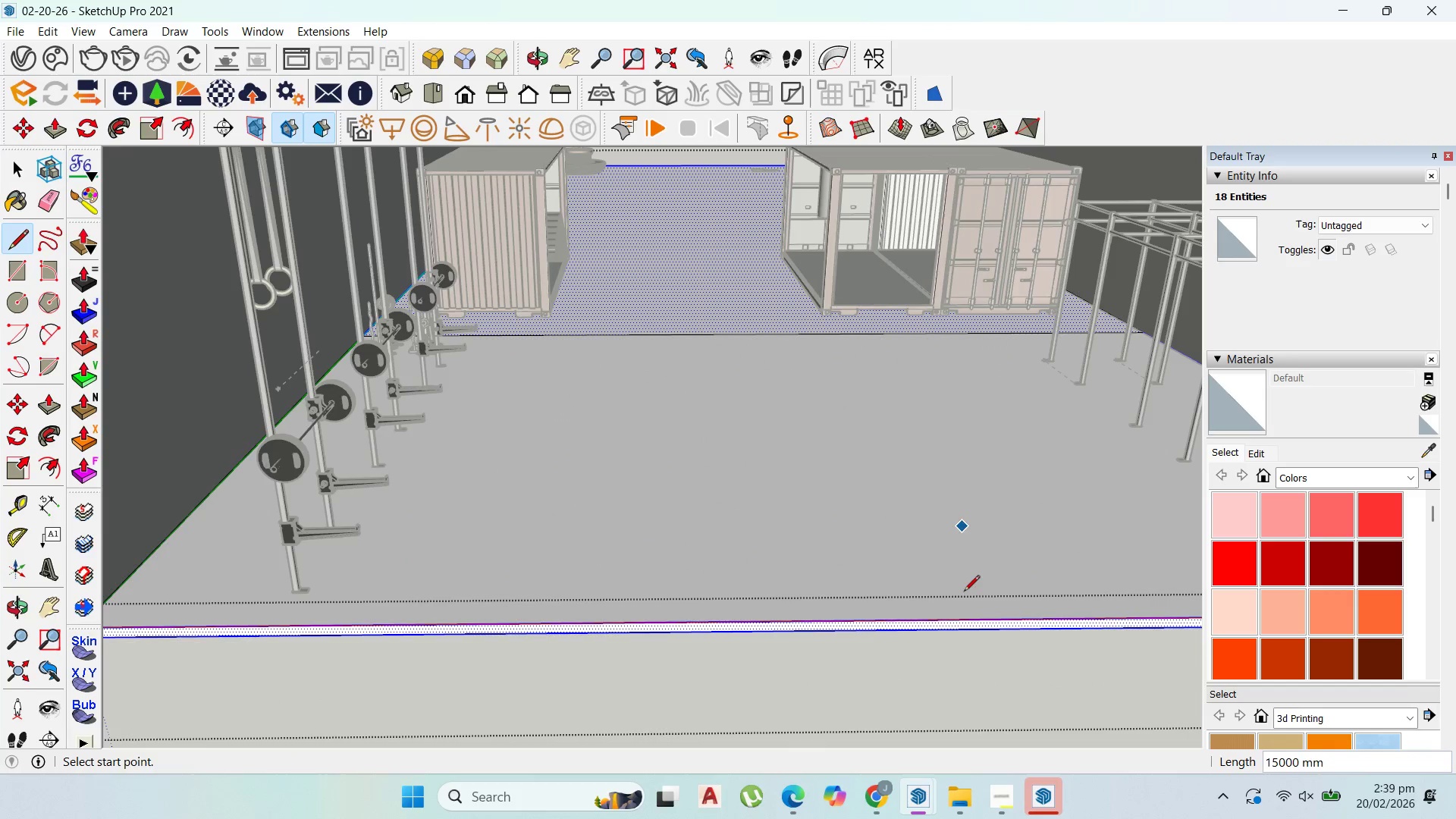 
scroll: coordinate [862, 628], scroll_direction: down, amount: 3.0
 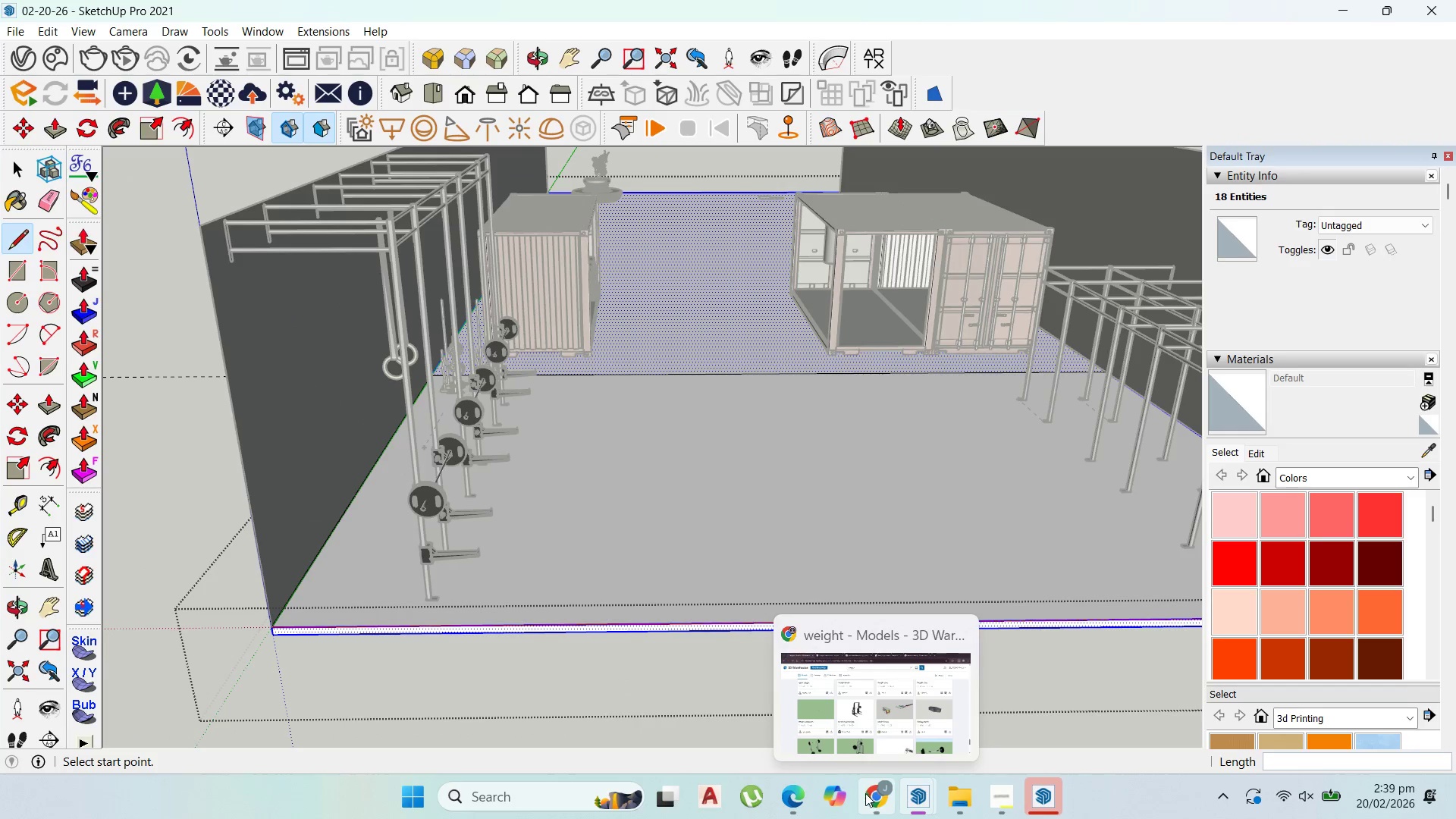 
left_click([876, 718])
 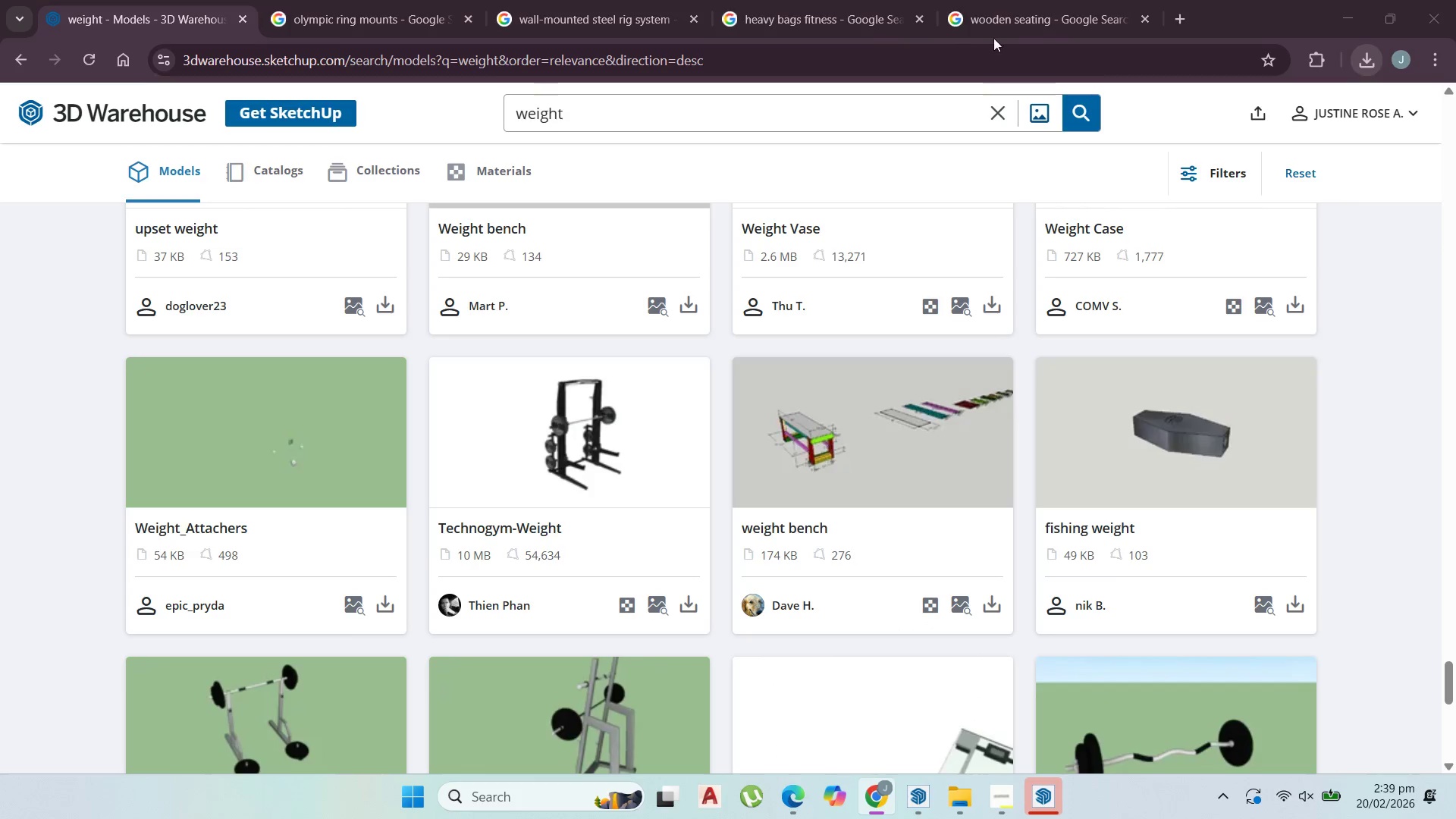 
left_click([1068, 2])
 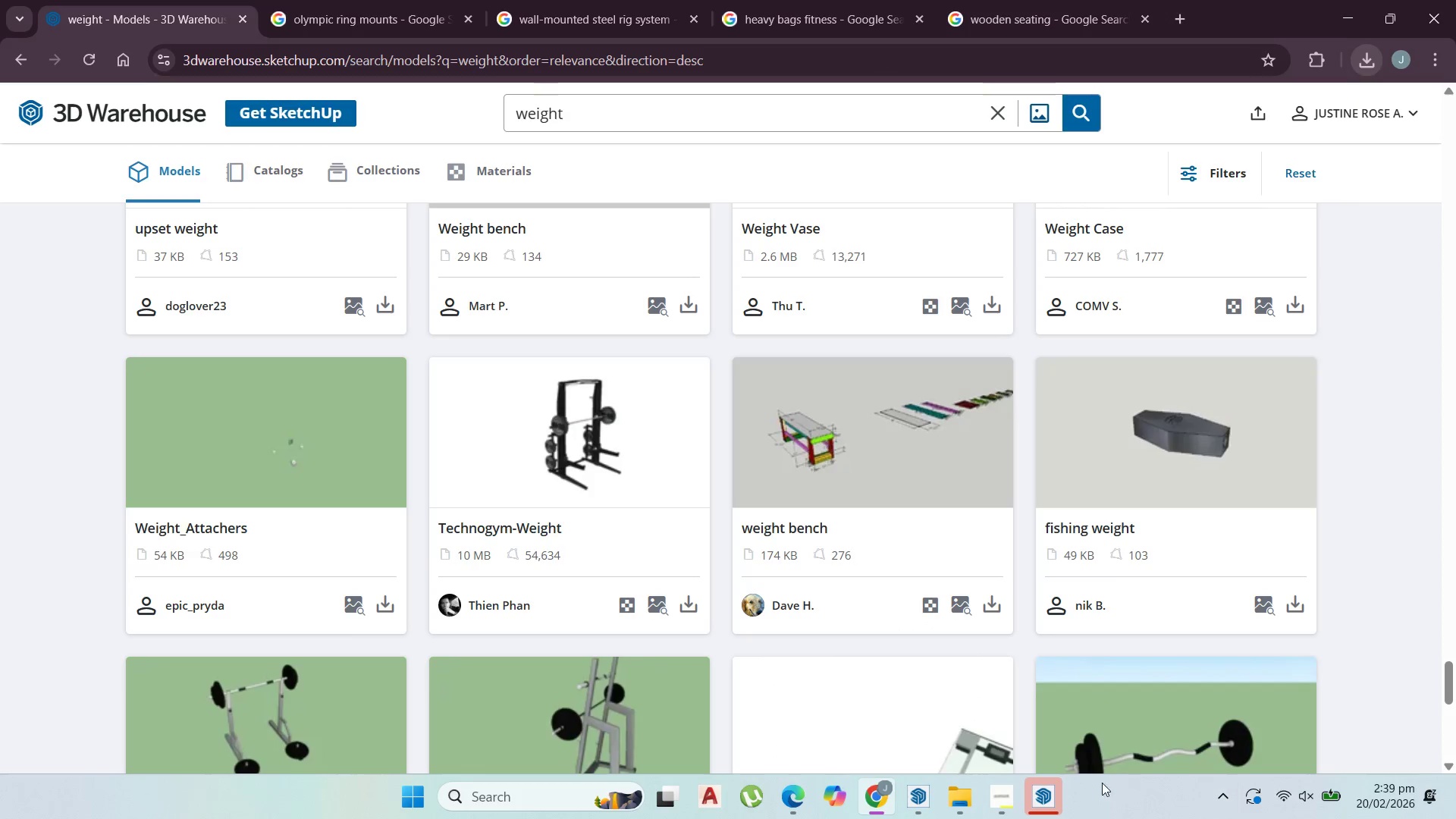 
left_click([993, 791])